 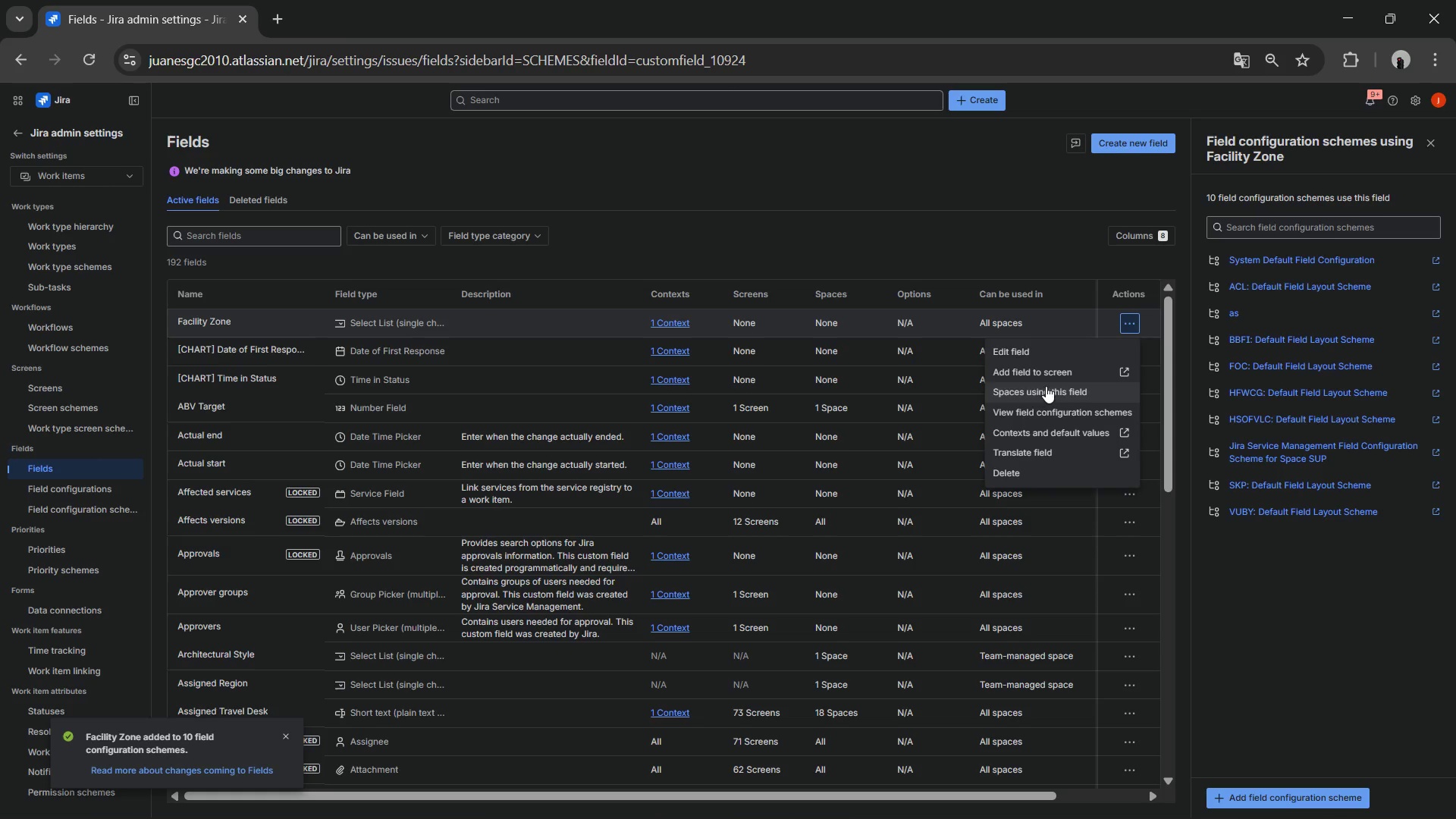 
left_click([1090, 378])
 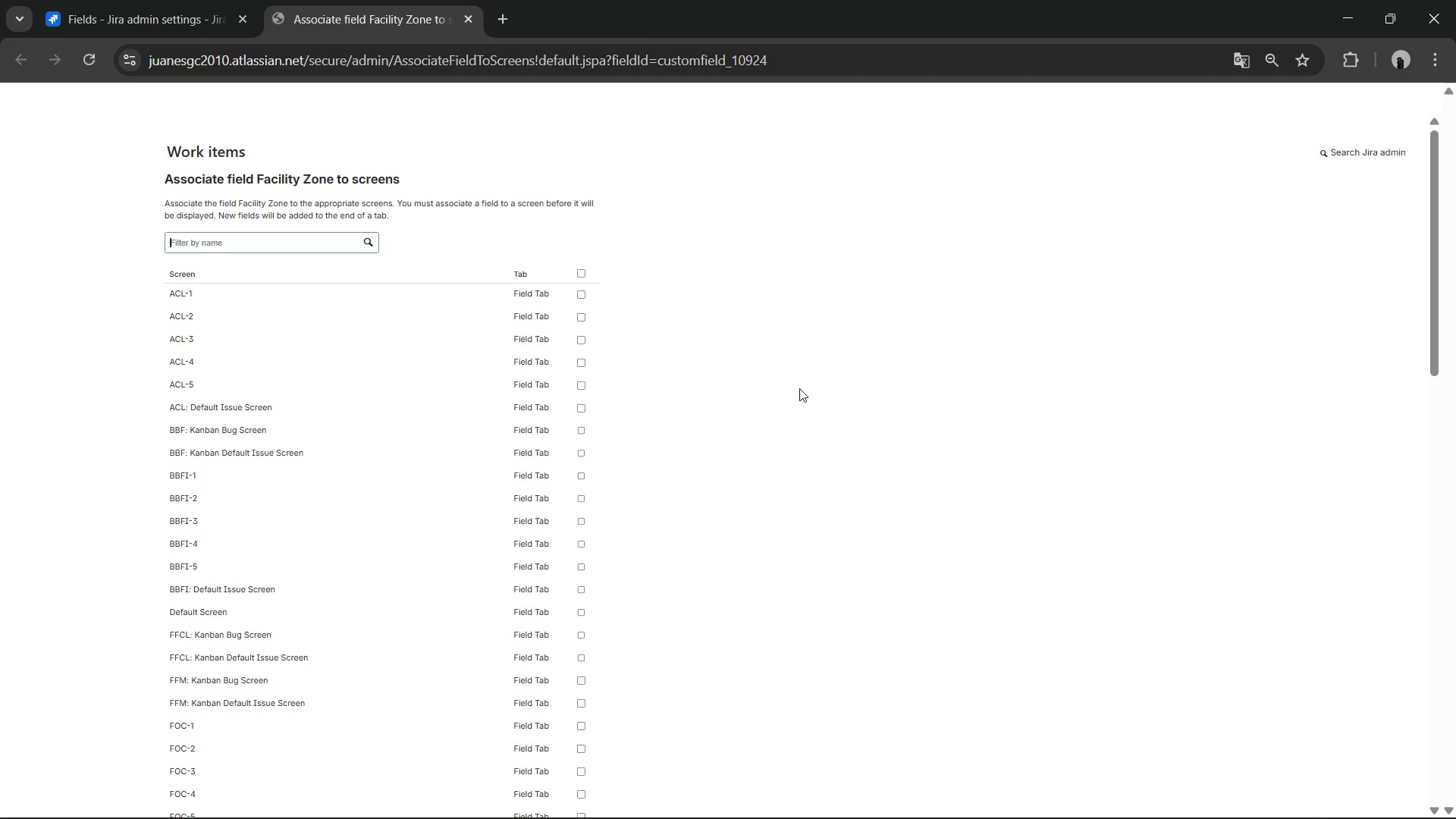 
left_click([579, 278])
 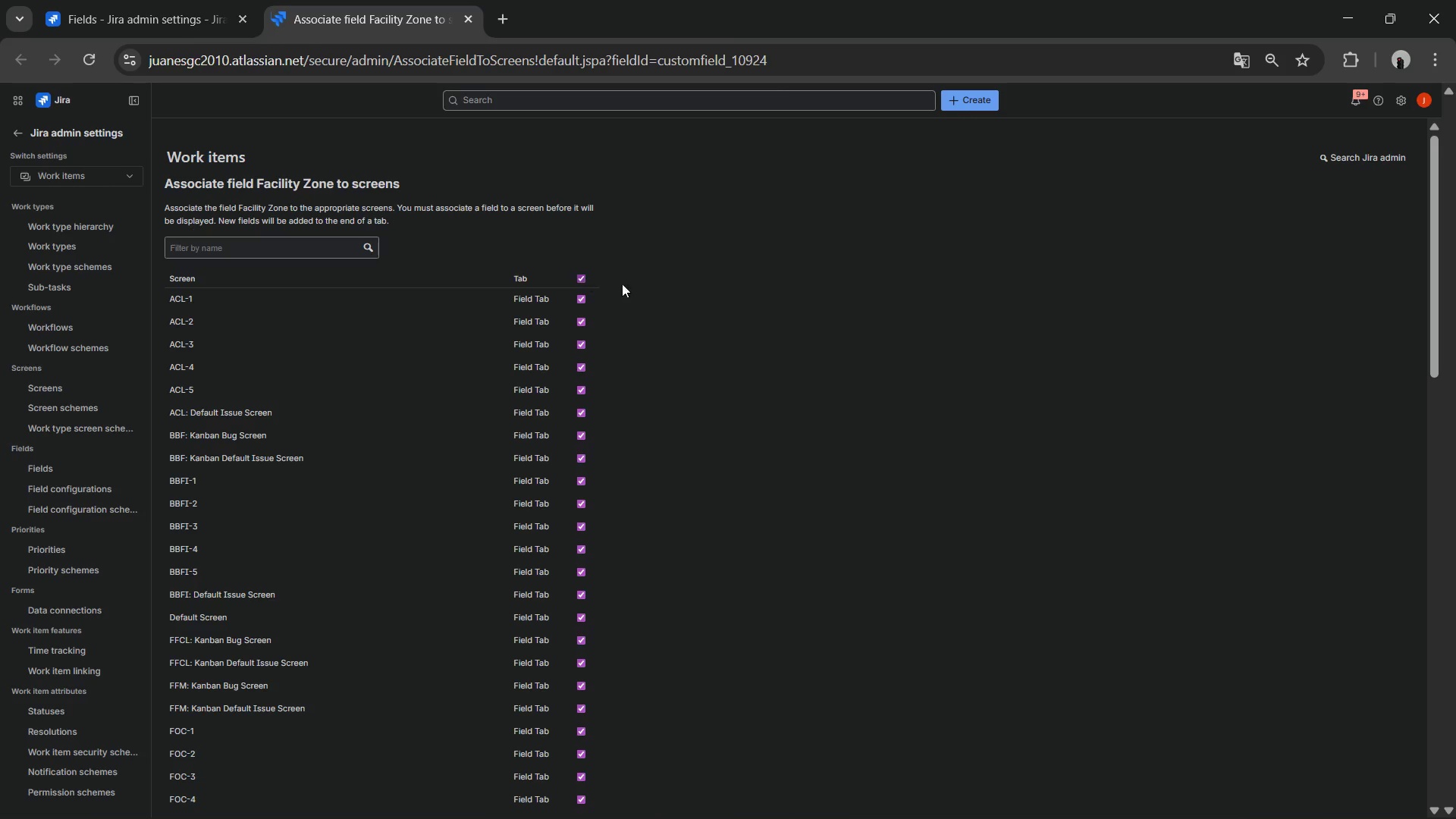 
scroll: coordinate [632, 583], scroll_direction: down, amount: 24.0
 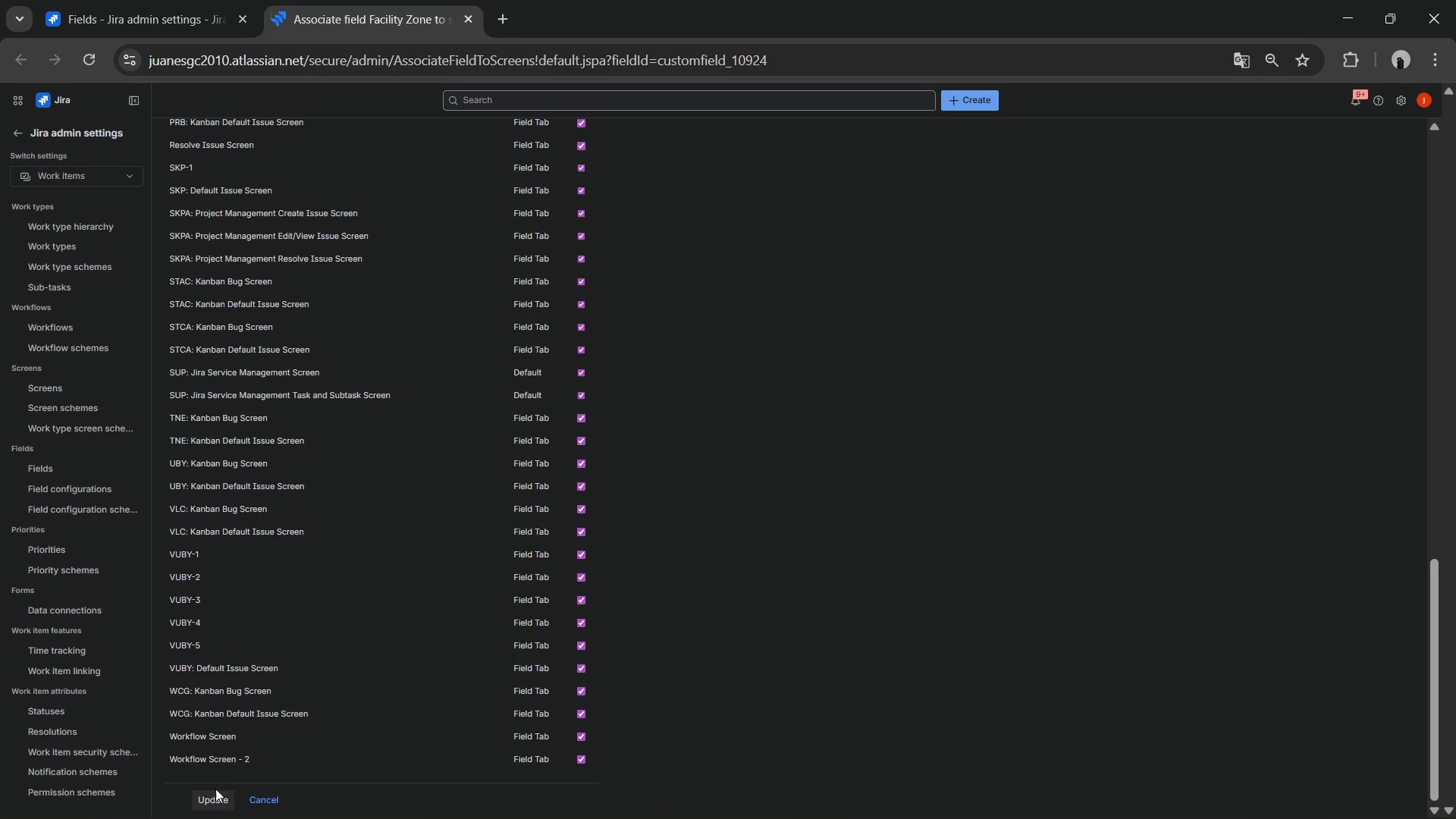 
left_click([211, 806])
 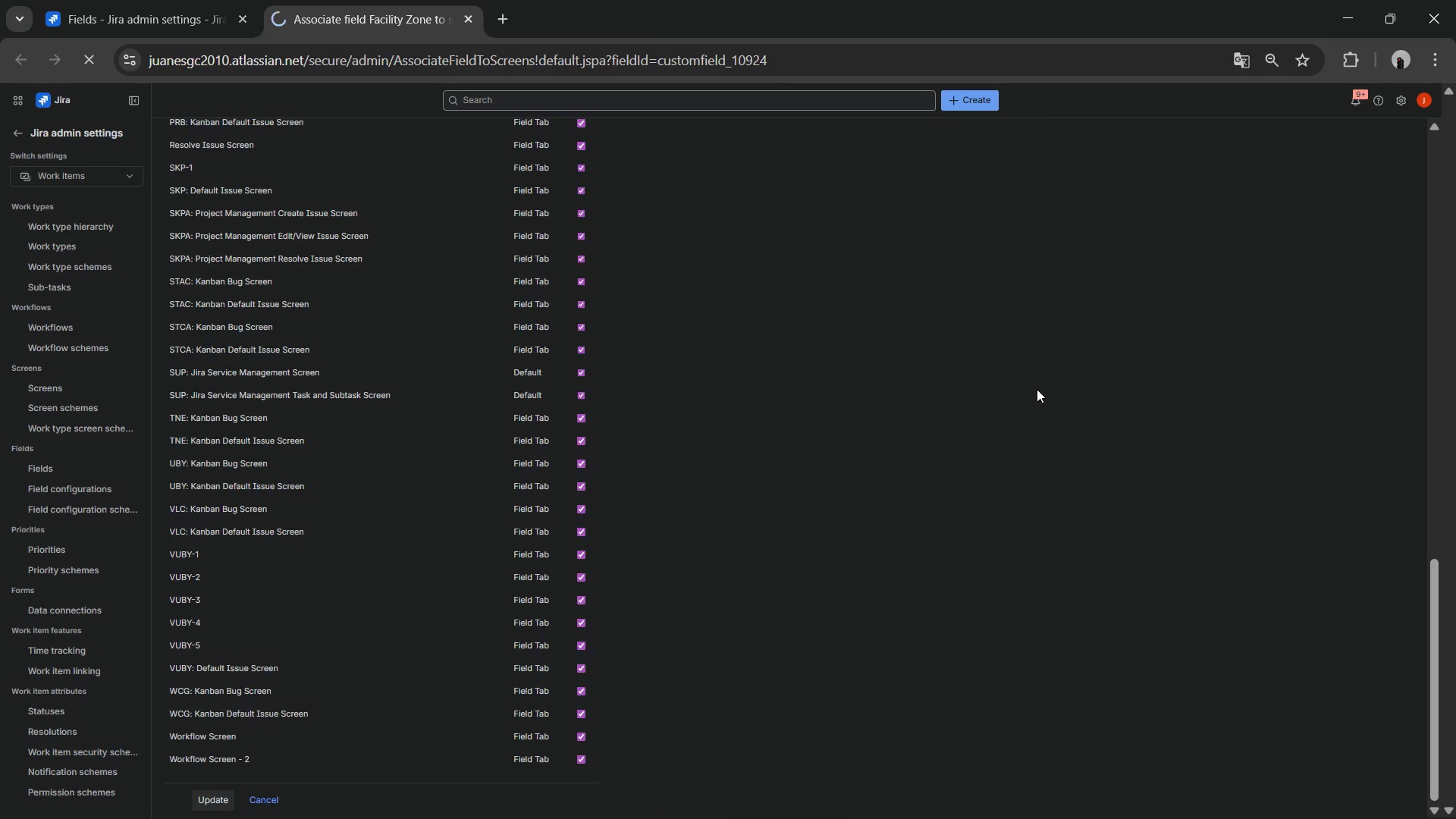 
scroll: coordinate [1030, 412], scroll_direction: up, amount: 24.0
 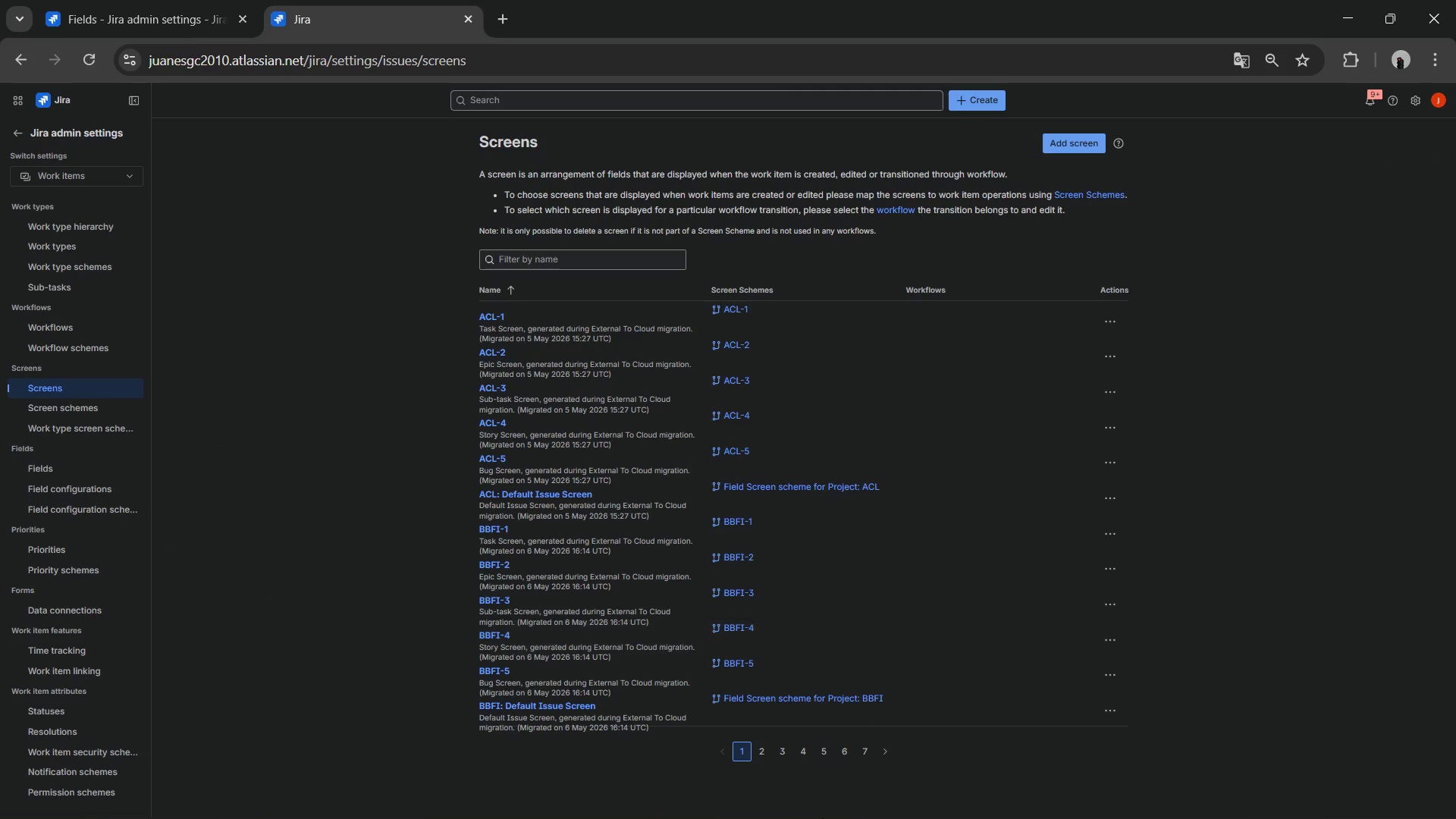 
left_click([102, 0])
 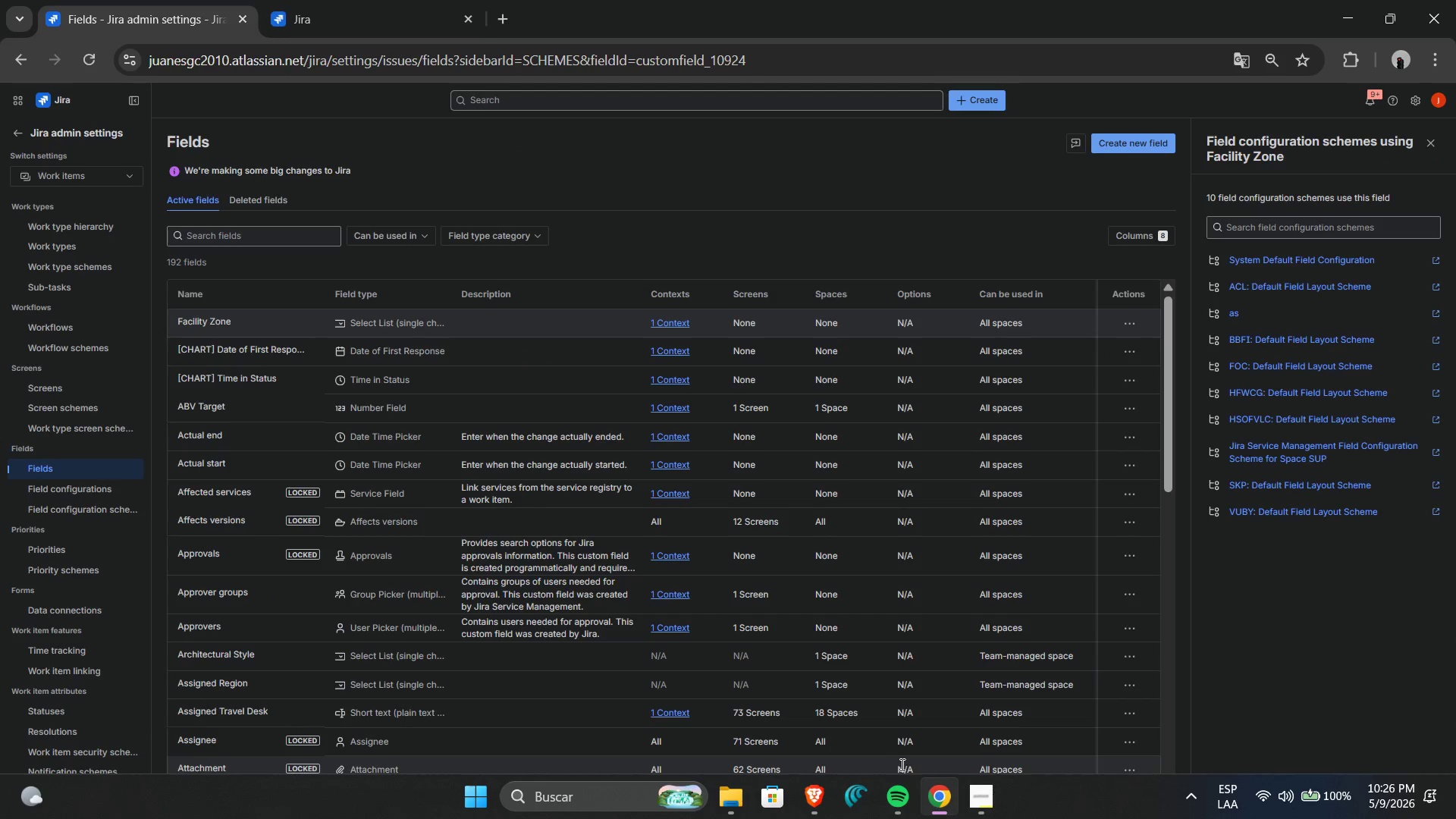 
left_click([971, 791])